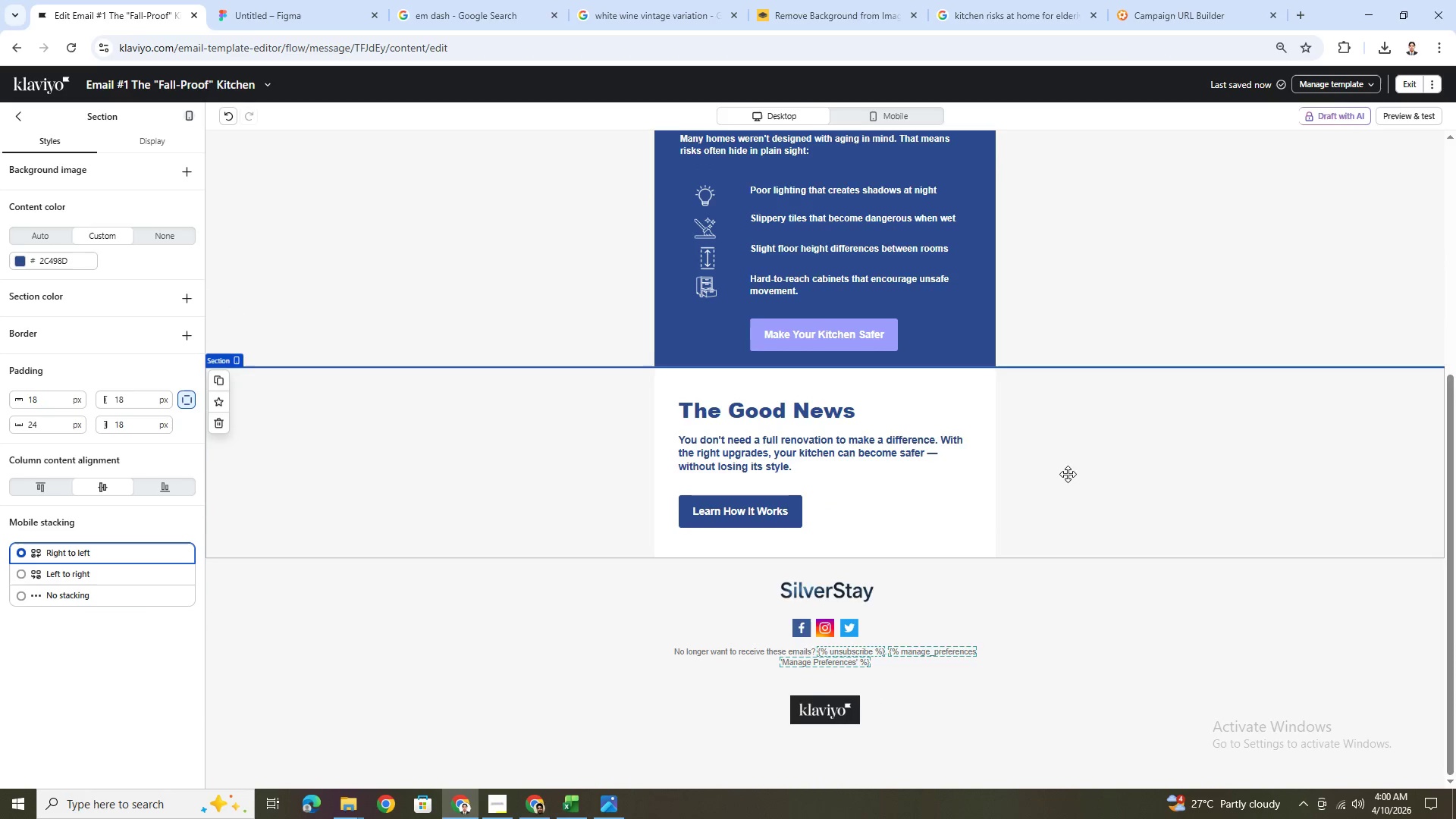 
scroll: coordinate [1068, 474], scroll_direction: up, amount: 4.0
 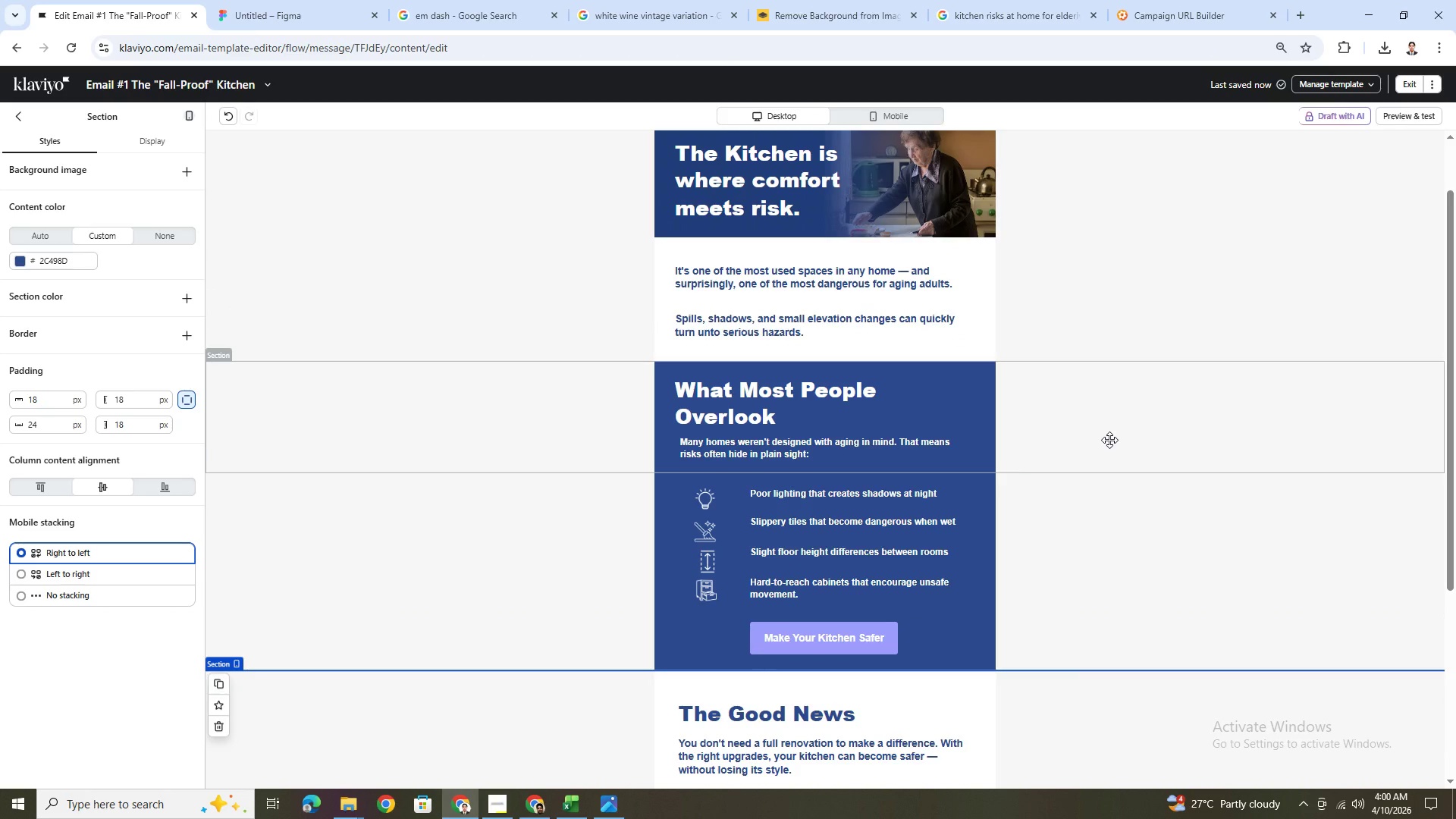 
hold_key(key=ControlLeft, duration=1.5)
scroll: coordinate [1109, 441], scroll_direction: down, amount: 3.0
 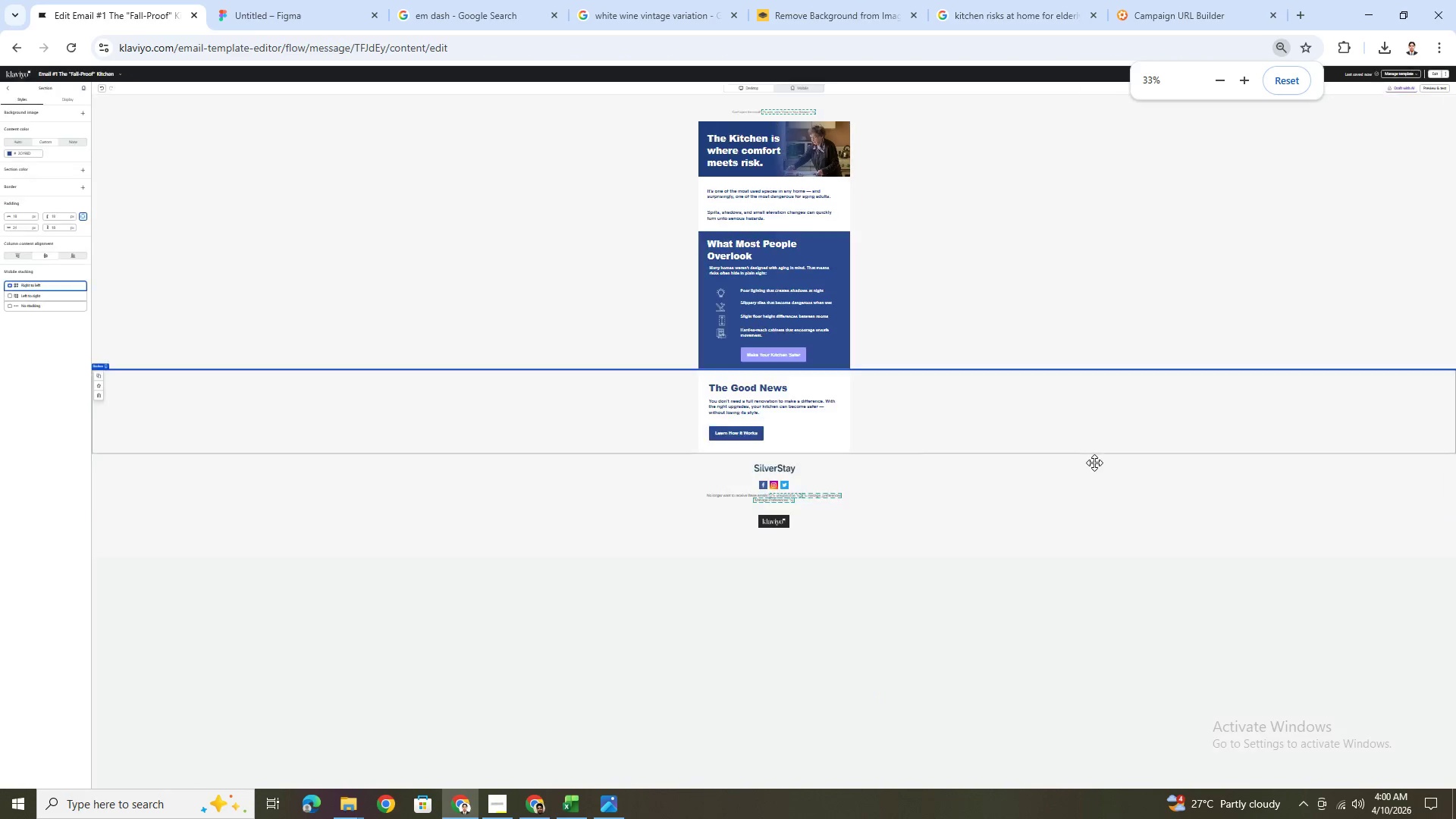 
scroll: coordinate [1090, 472], scroll_direction: up, amount: 3.0
 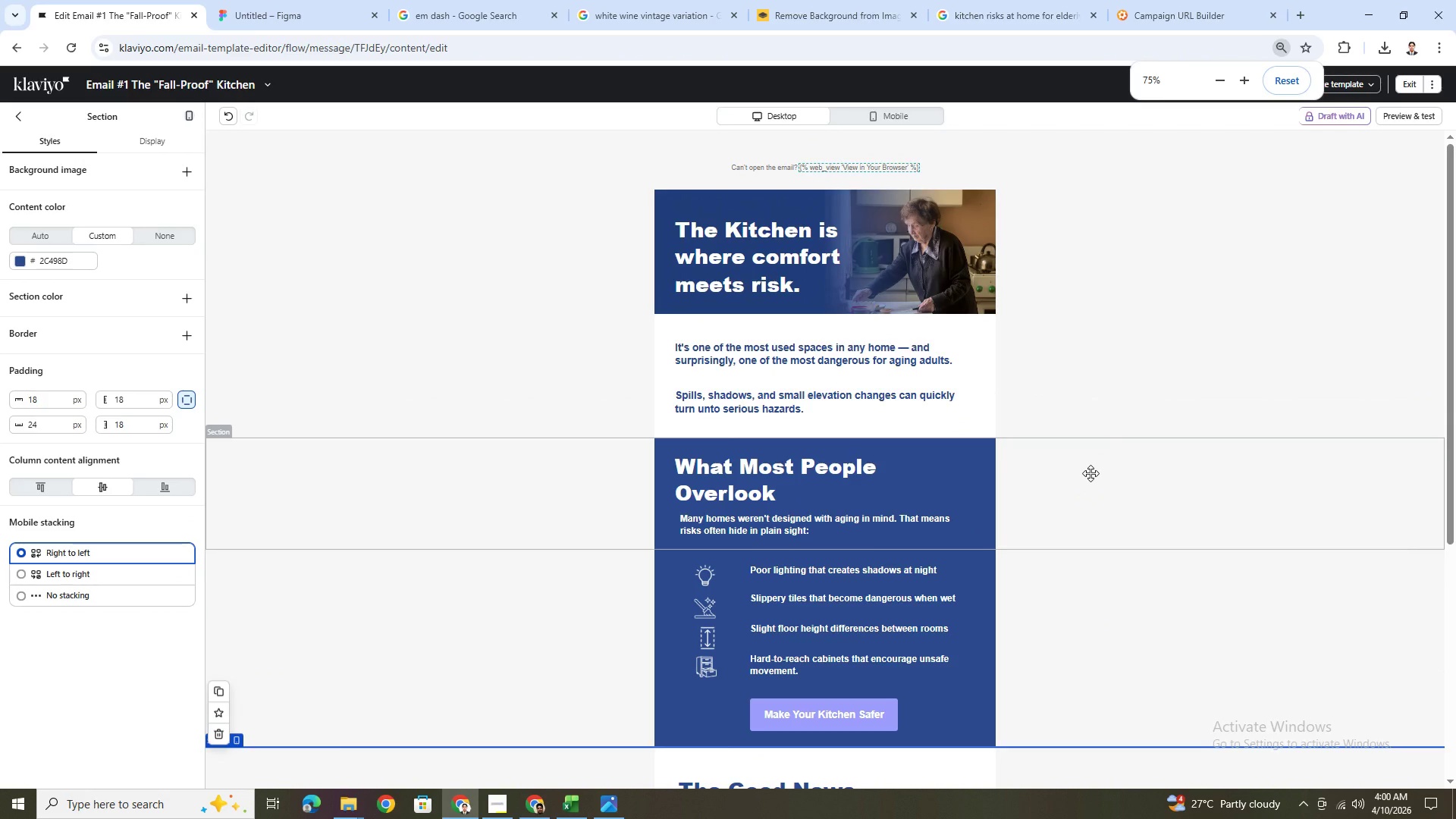 
scroll: coordinate [1090, 473], scroll_direction: down, amount: 2.0
 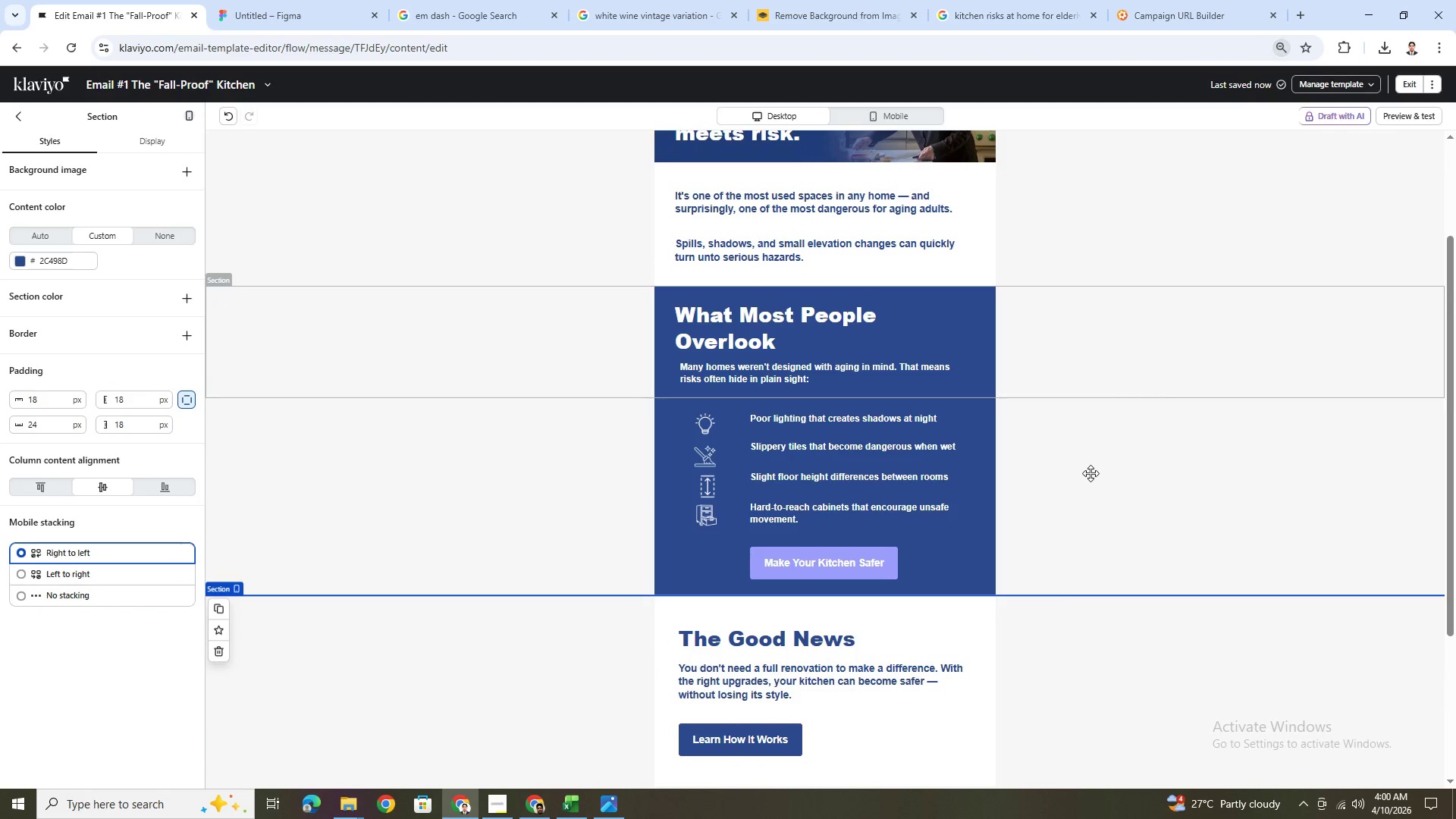 
scroll: coordinate [1090, 473], scroll_direction: up, amount: 2.0
 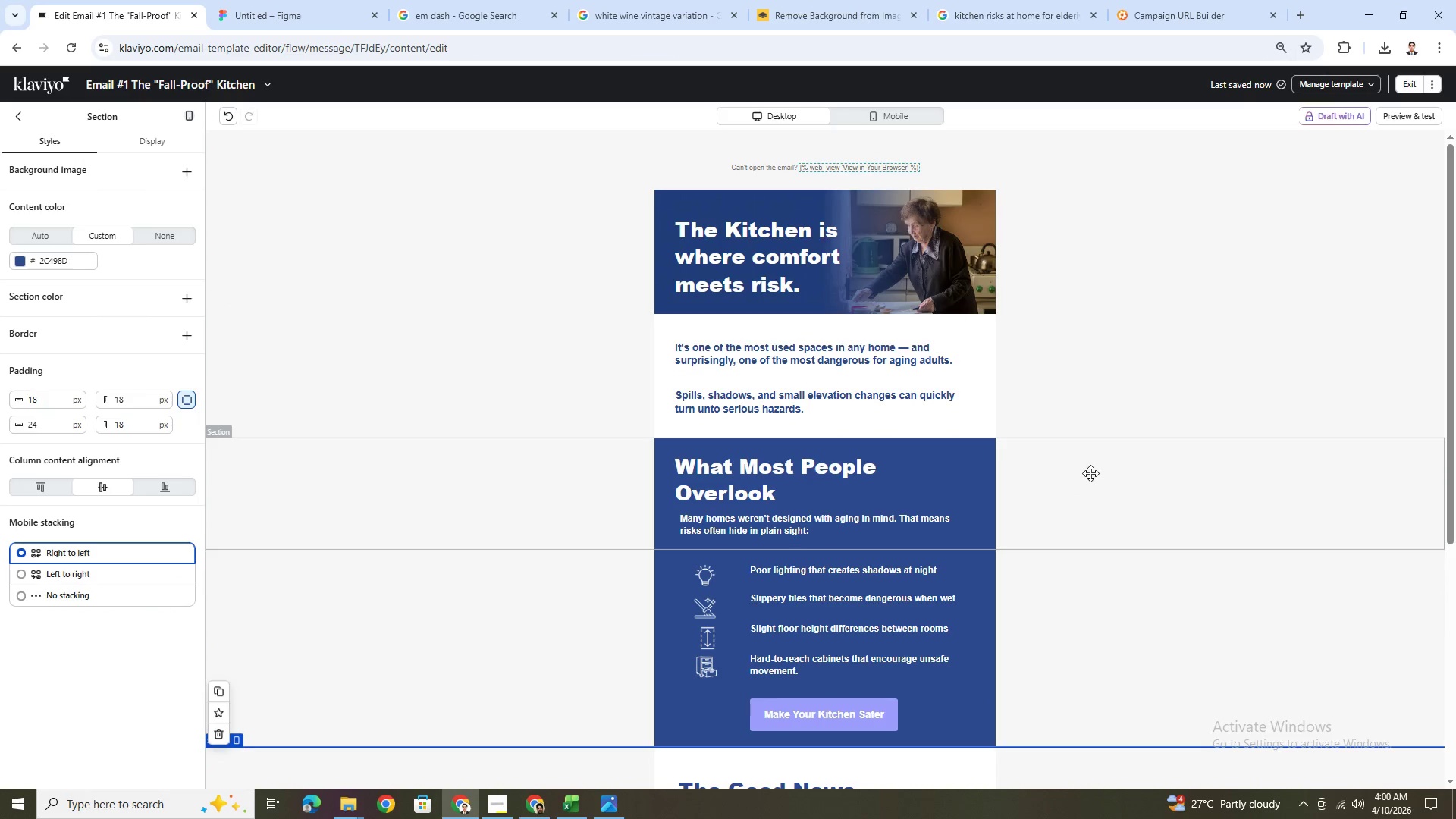 
left_click([1097, 472])
 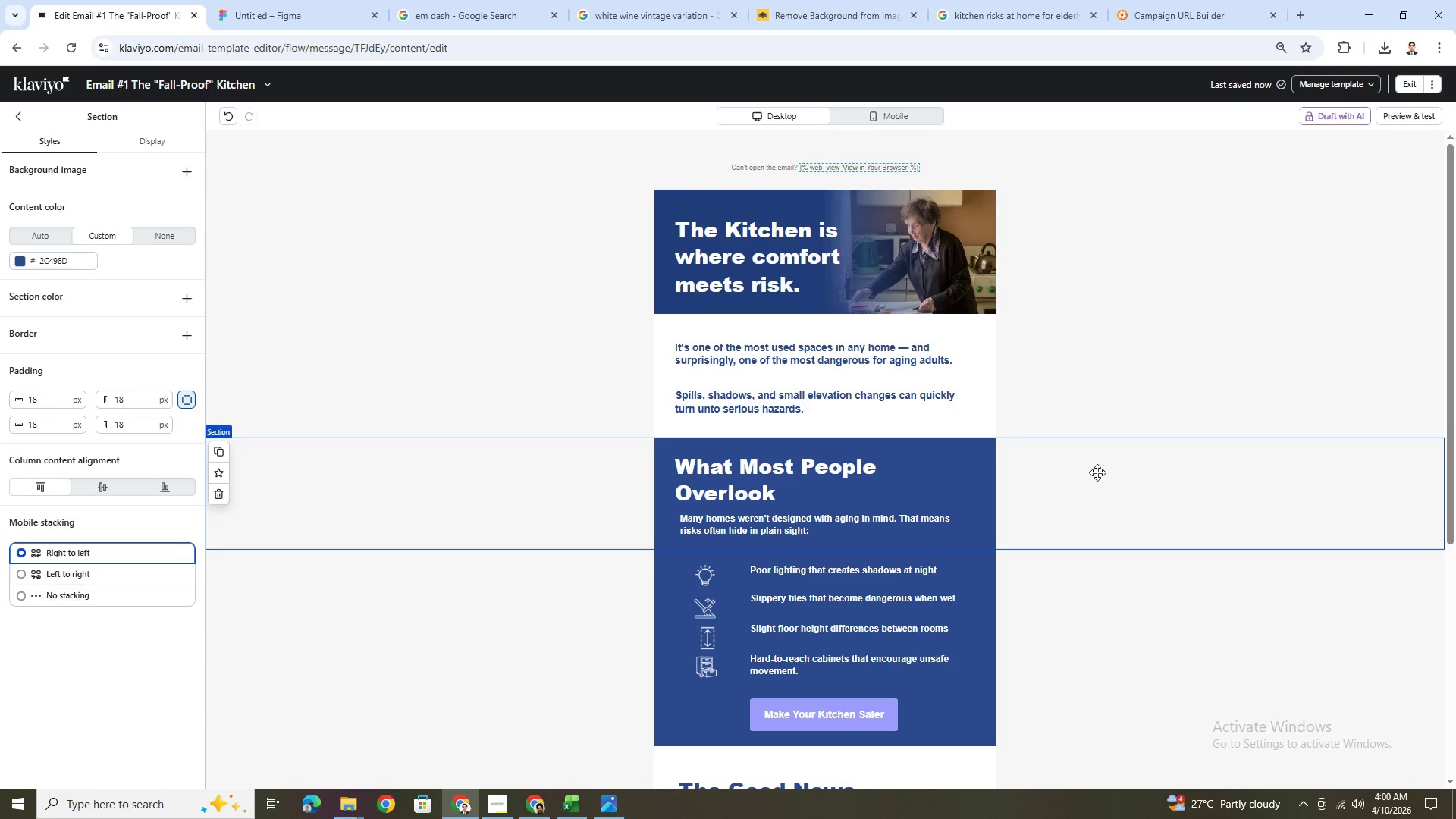 
scroll: coordinate [1097, 472], scroll_direction: down, amount: 3.0
 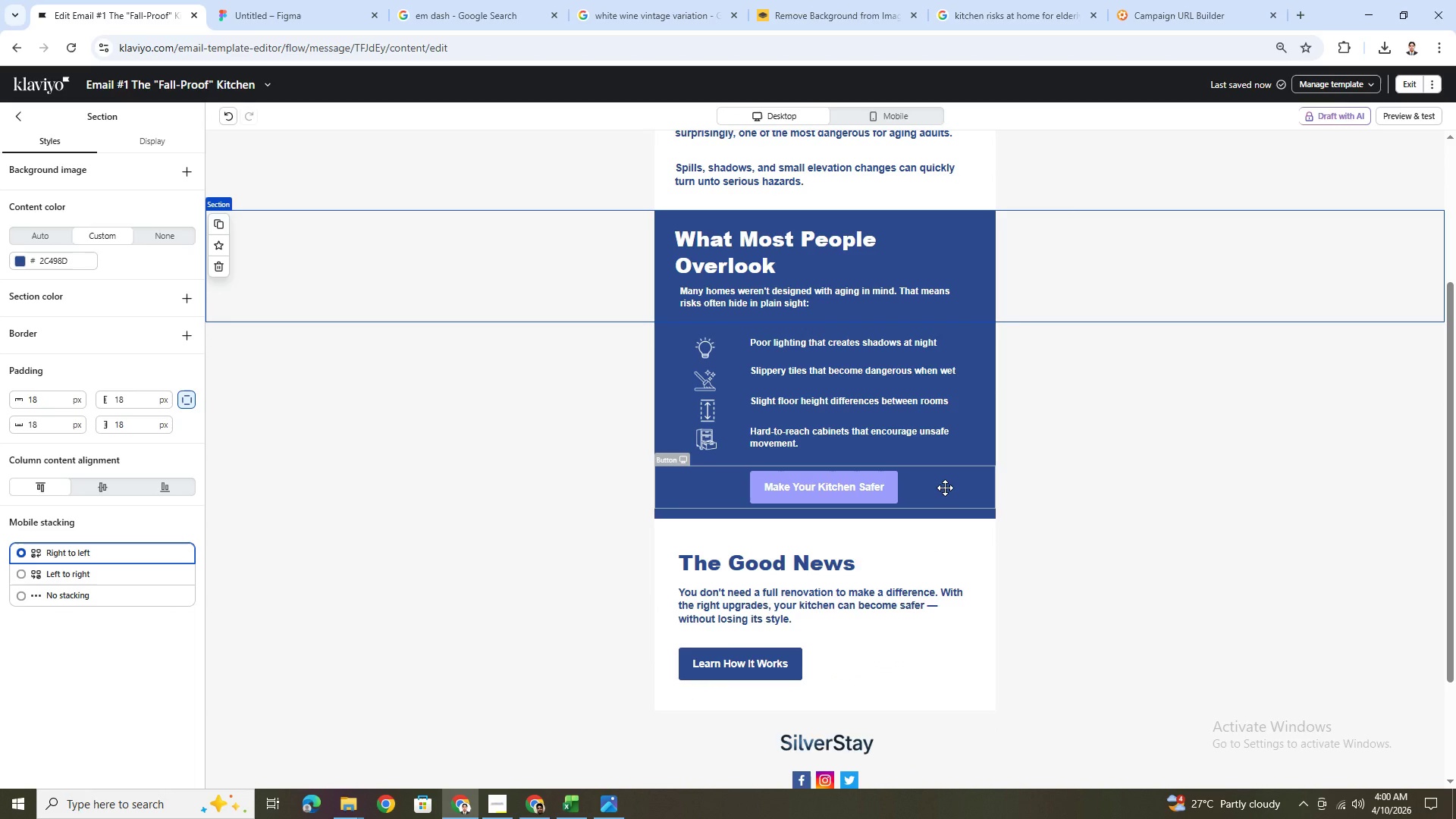 
left_click([945, 488])
 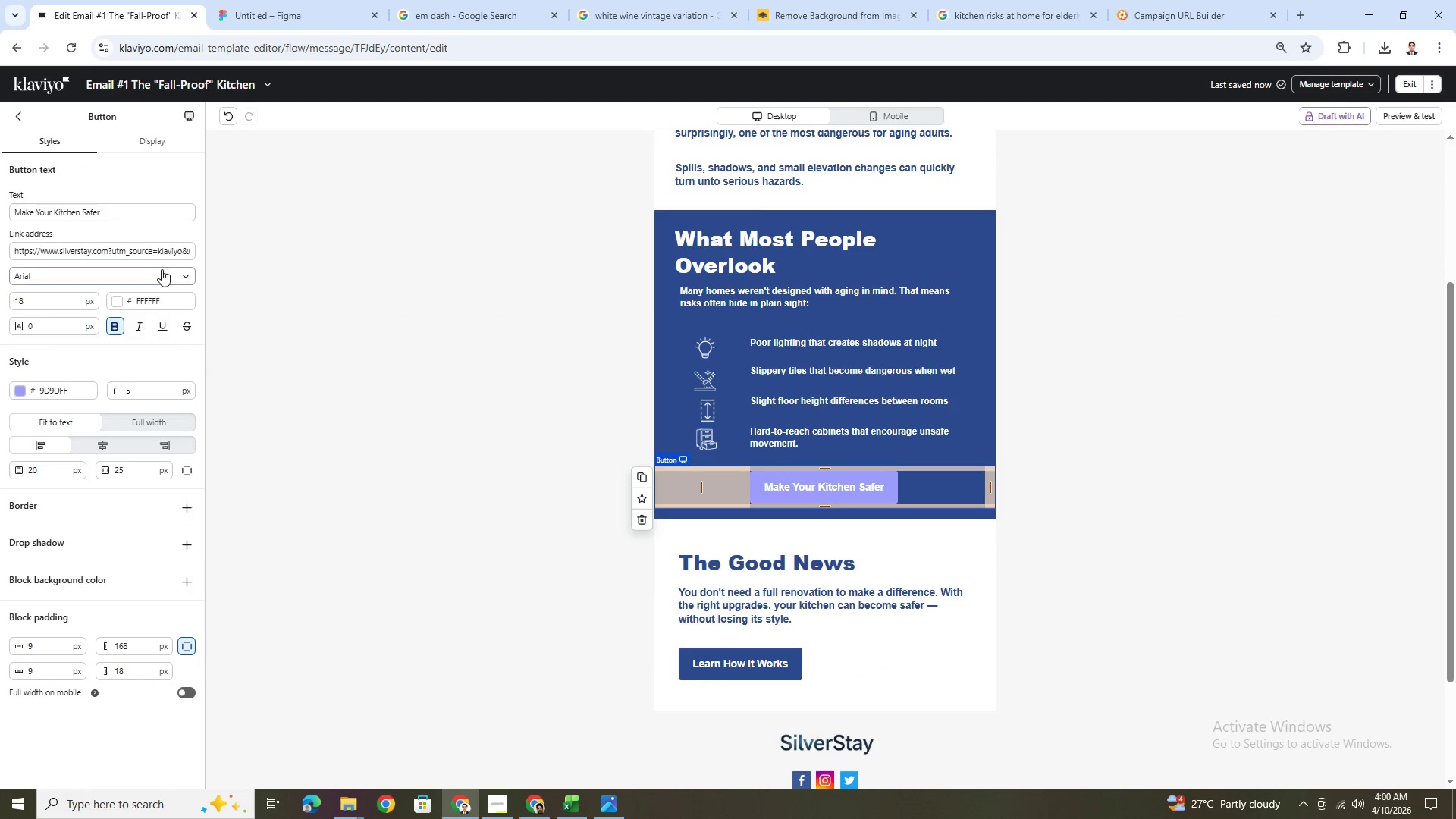 
left_click_drag(start_coordinate=[164, 253], to_coordinate=[192, 253])
 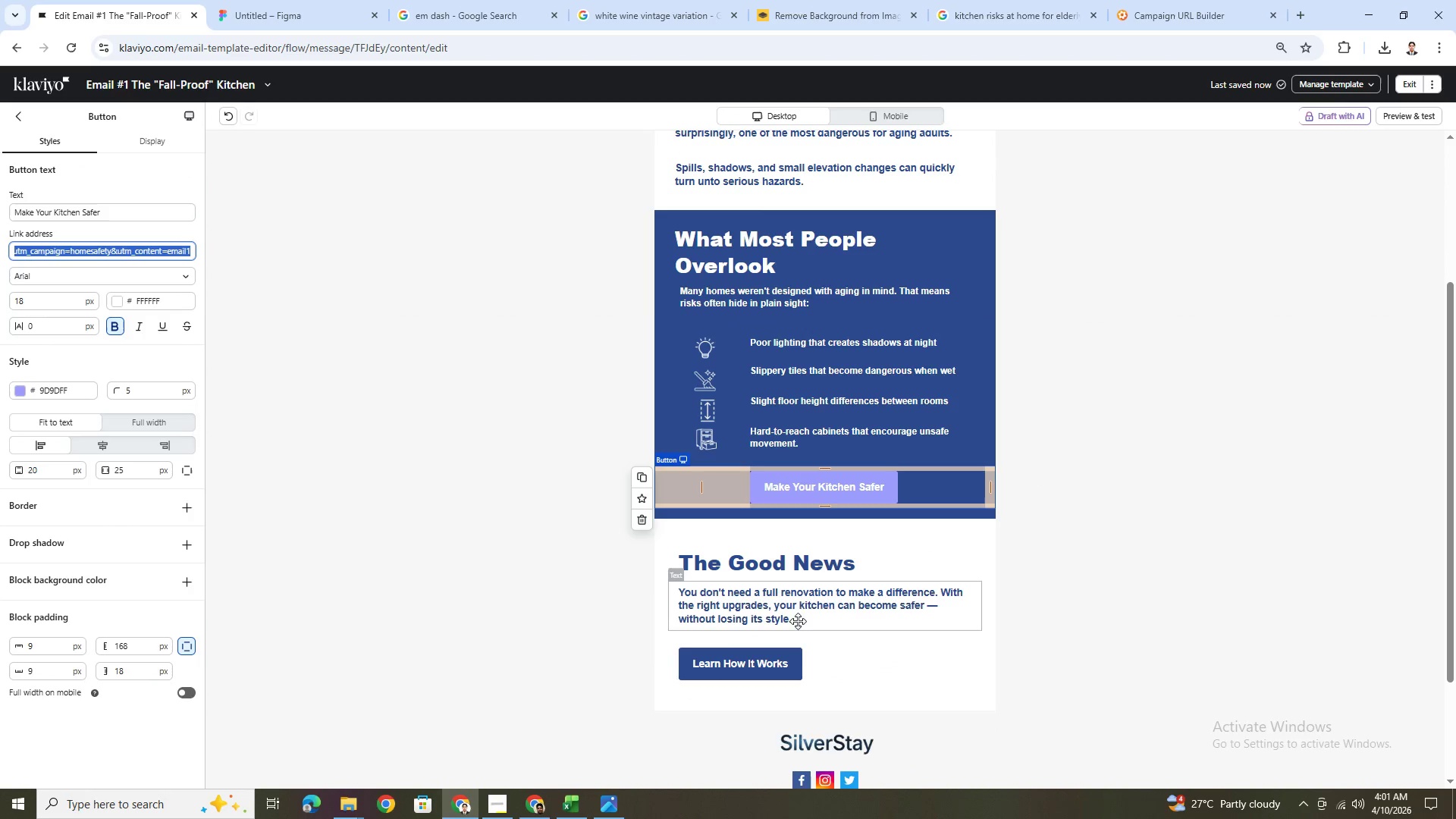 
left_click([795, 645])
 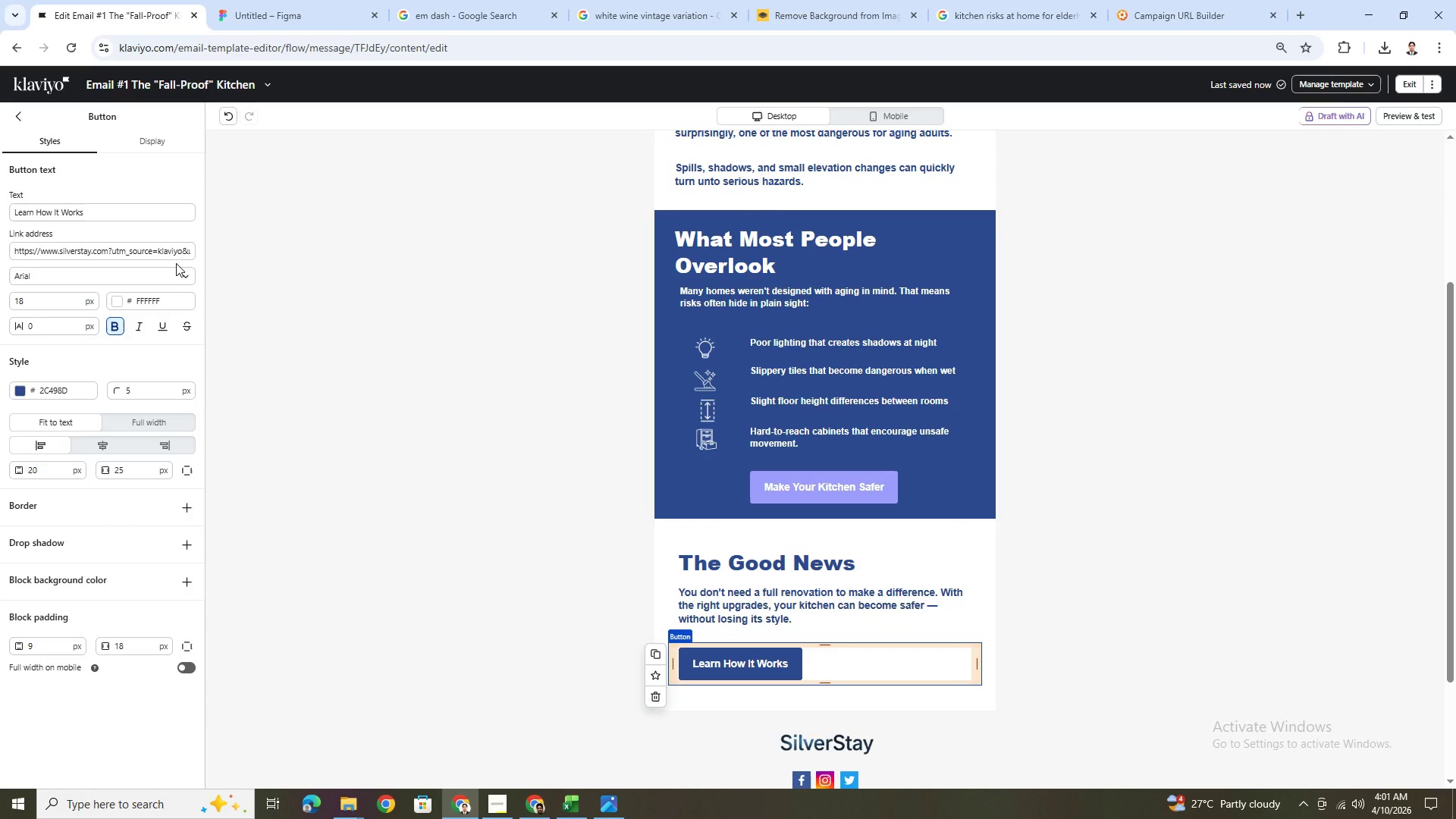 
left_click_drag(start_coordinate=[175, 253], to_coordinate=[220, 255])
 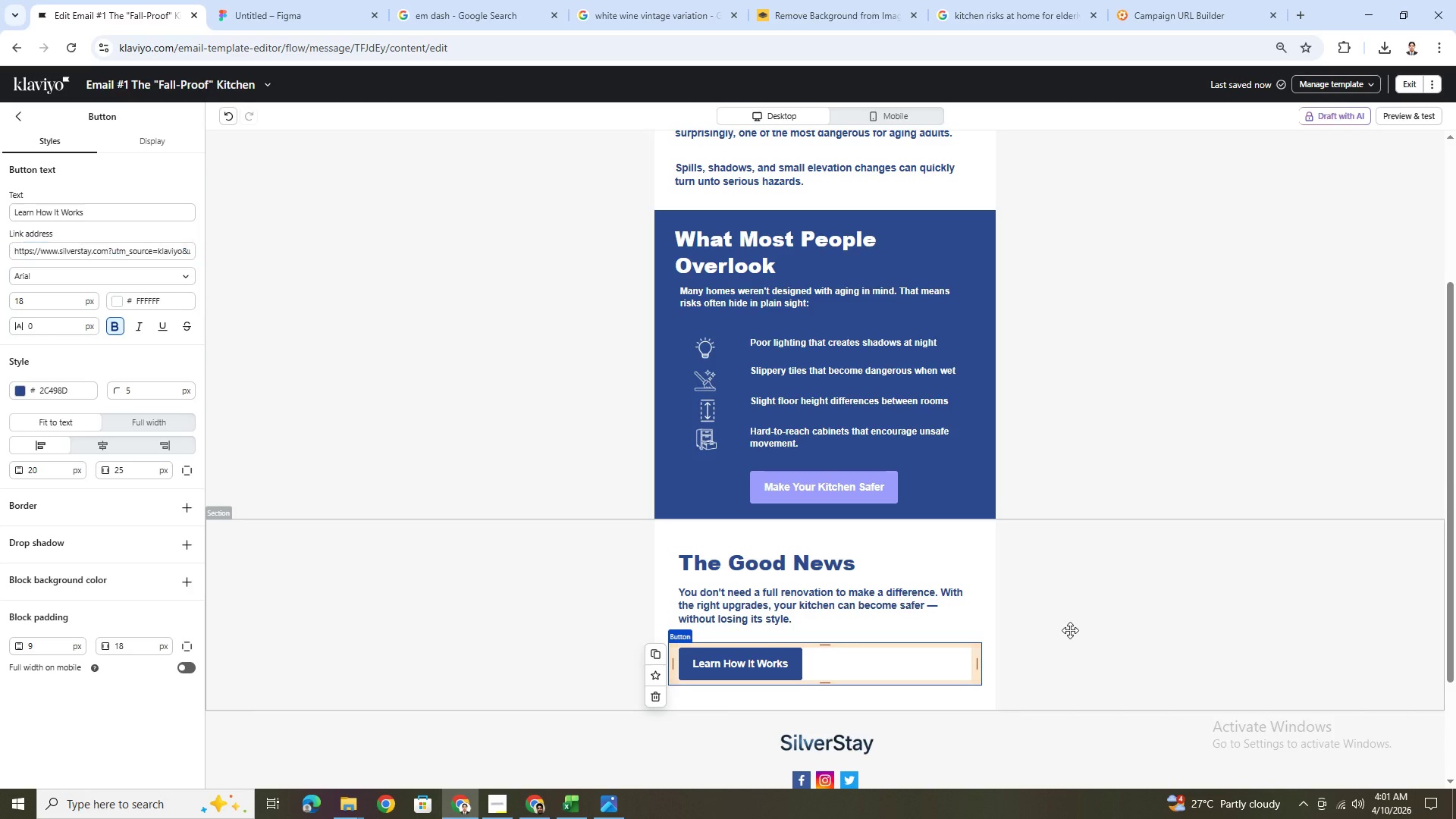 